 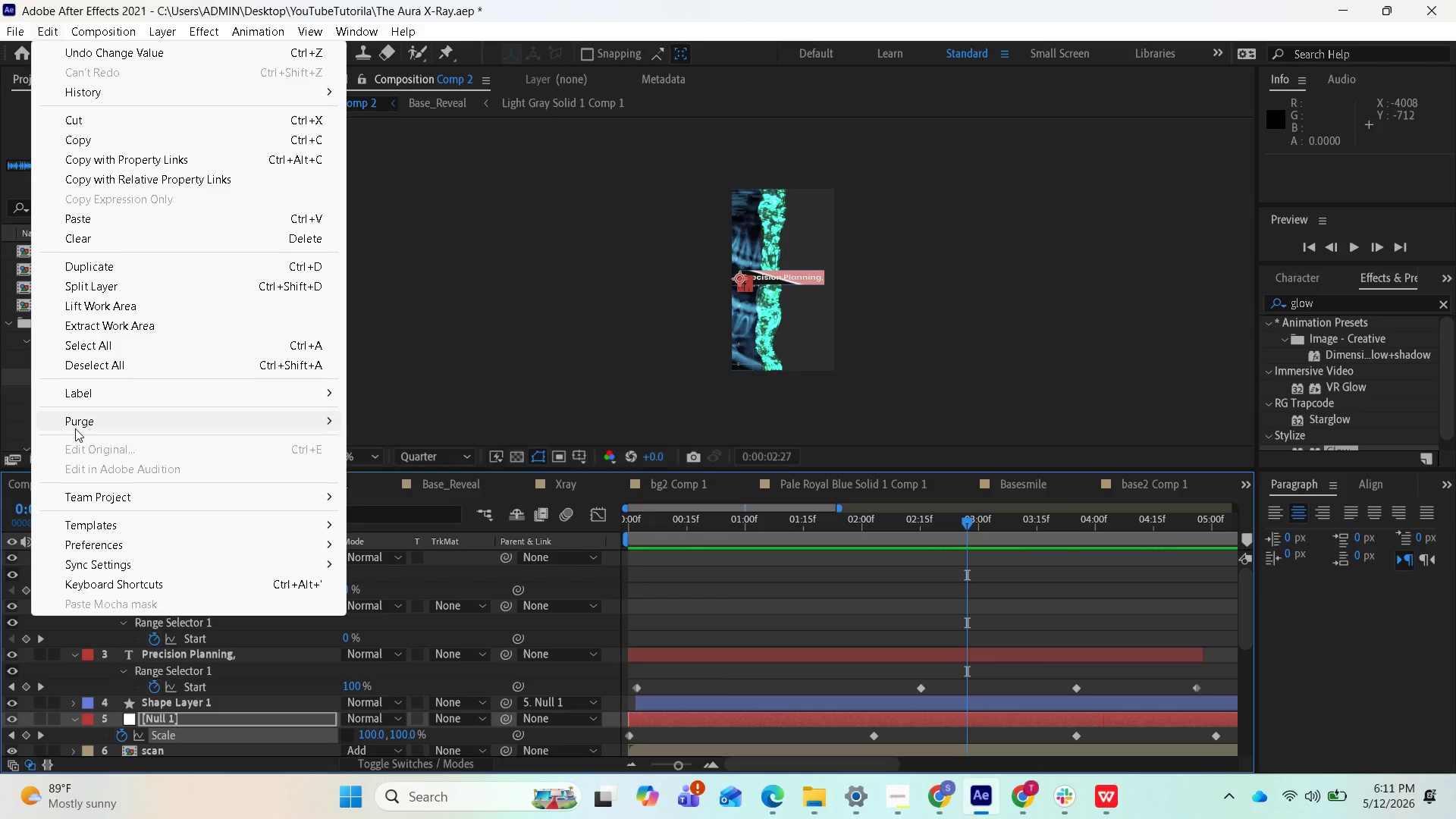 
left_click([755, 428])
 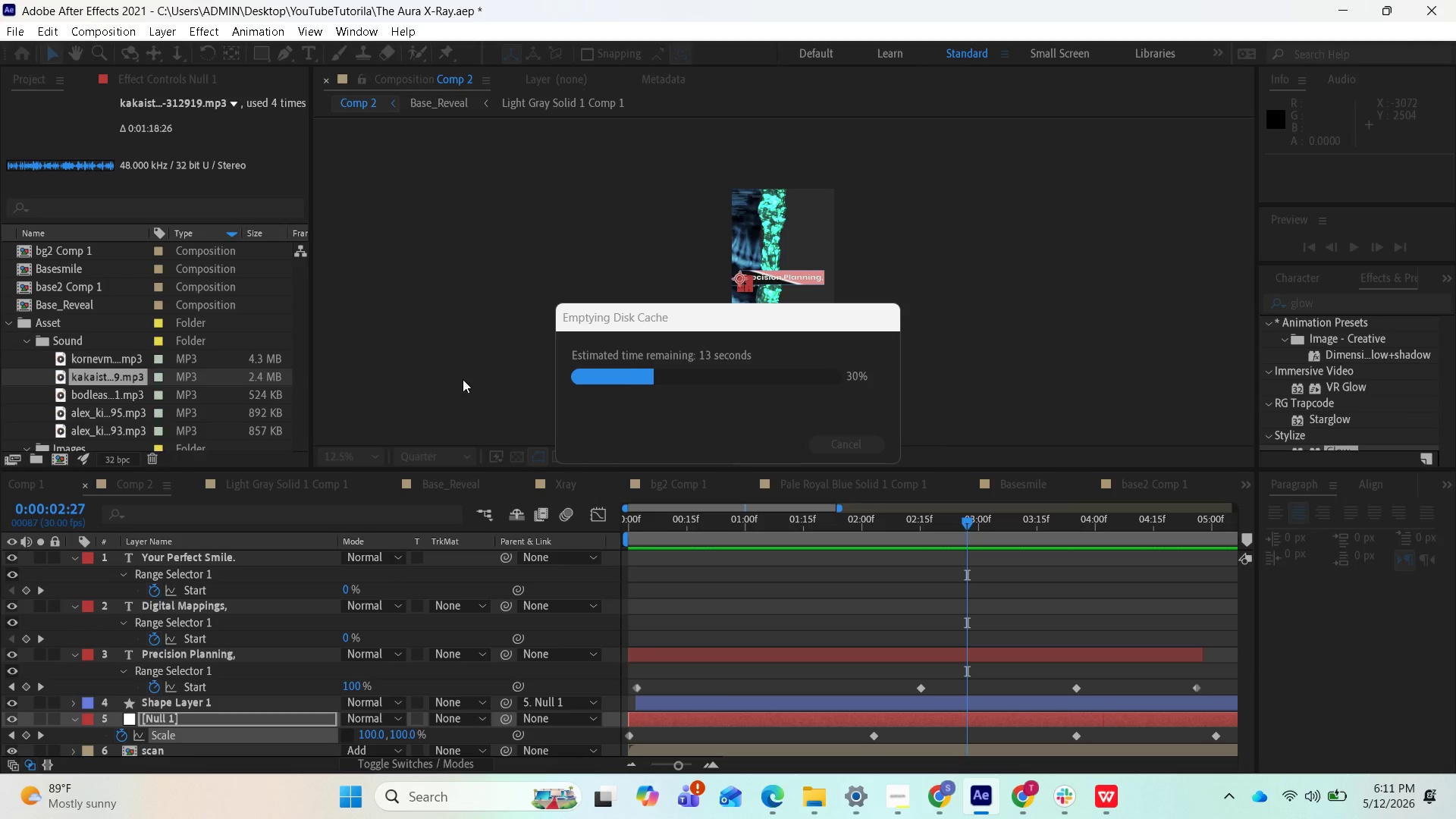 
wait(11.89)
 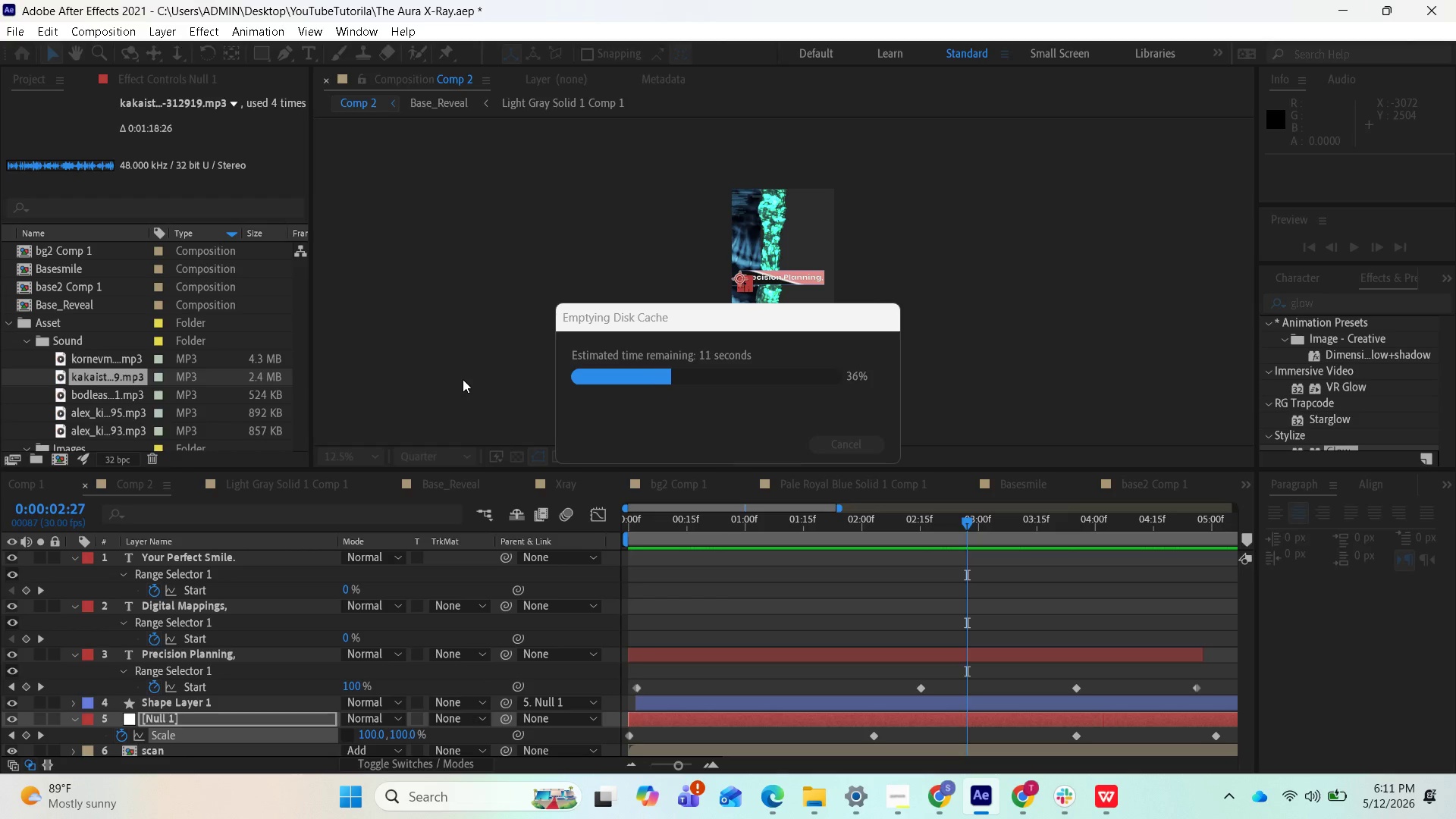 
key(Control+S)
 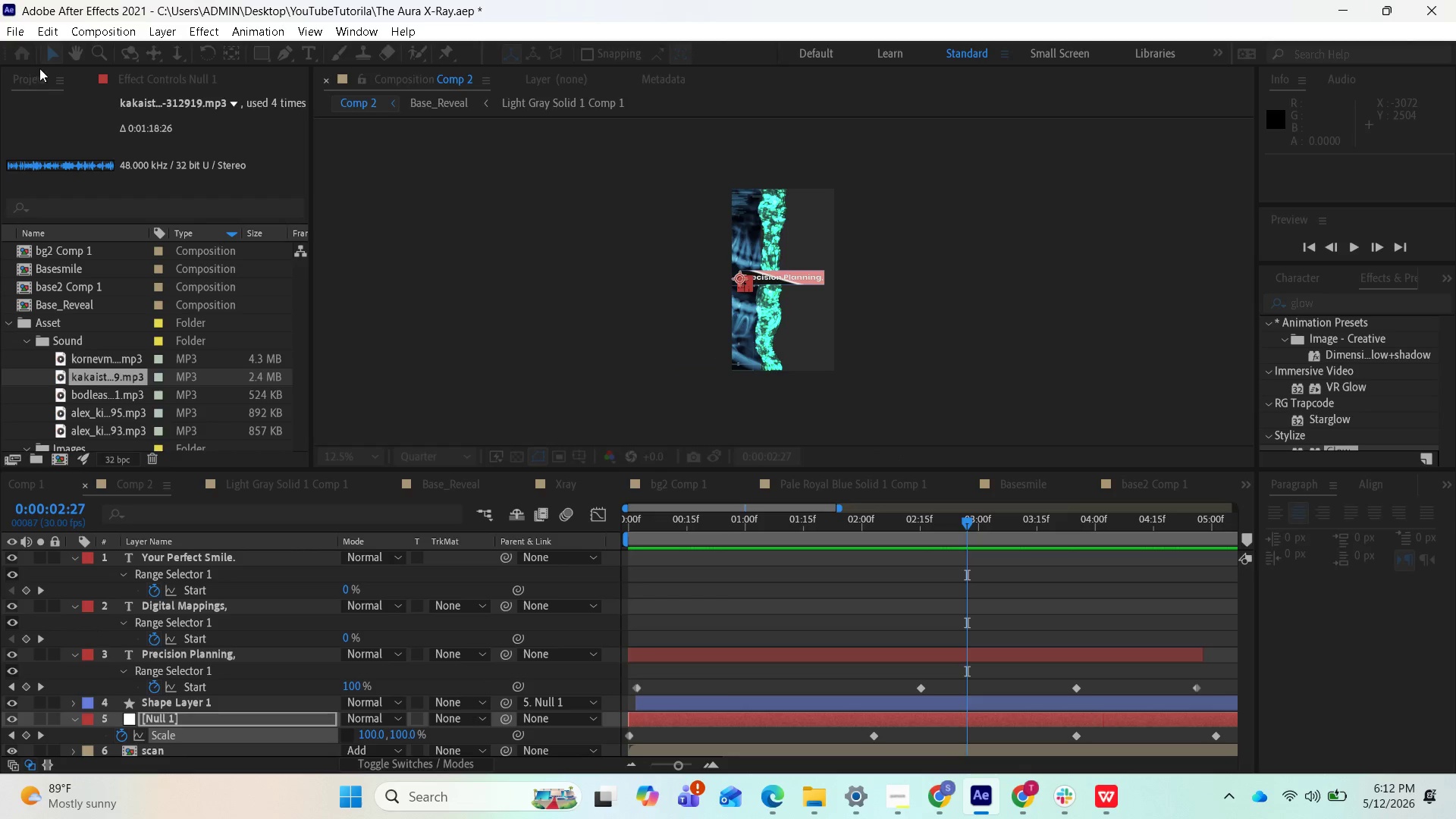 
left_click([15, 29])
 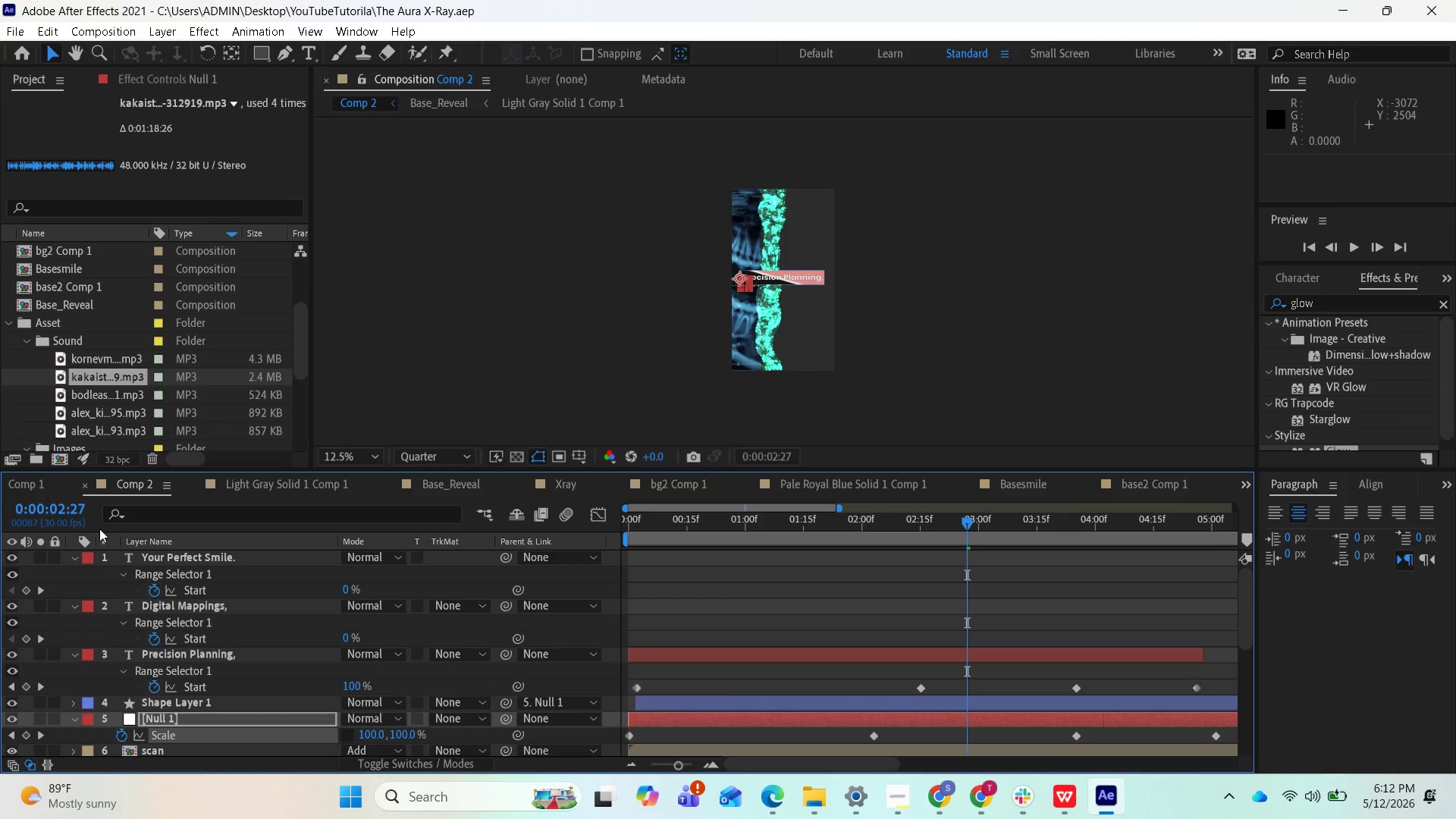 
wait(31.02)
 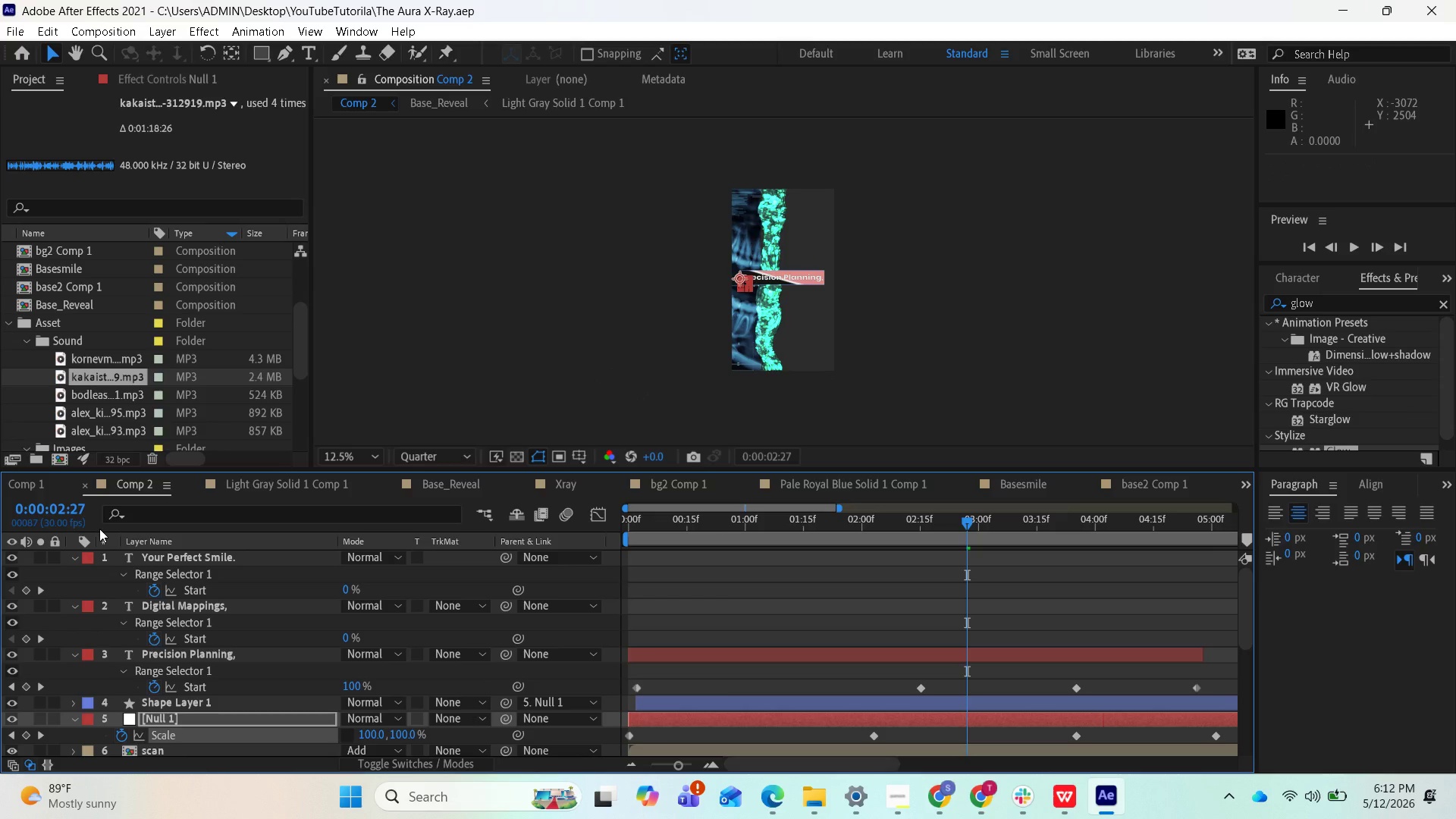 
left_click_drag(start_coordinate=[963, 526], to_coordinate=[600, 619])
 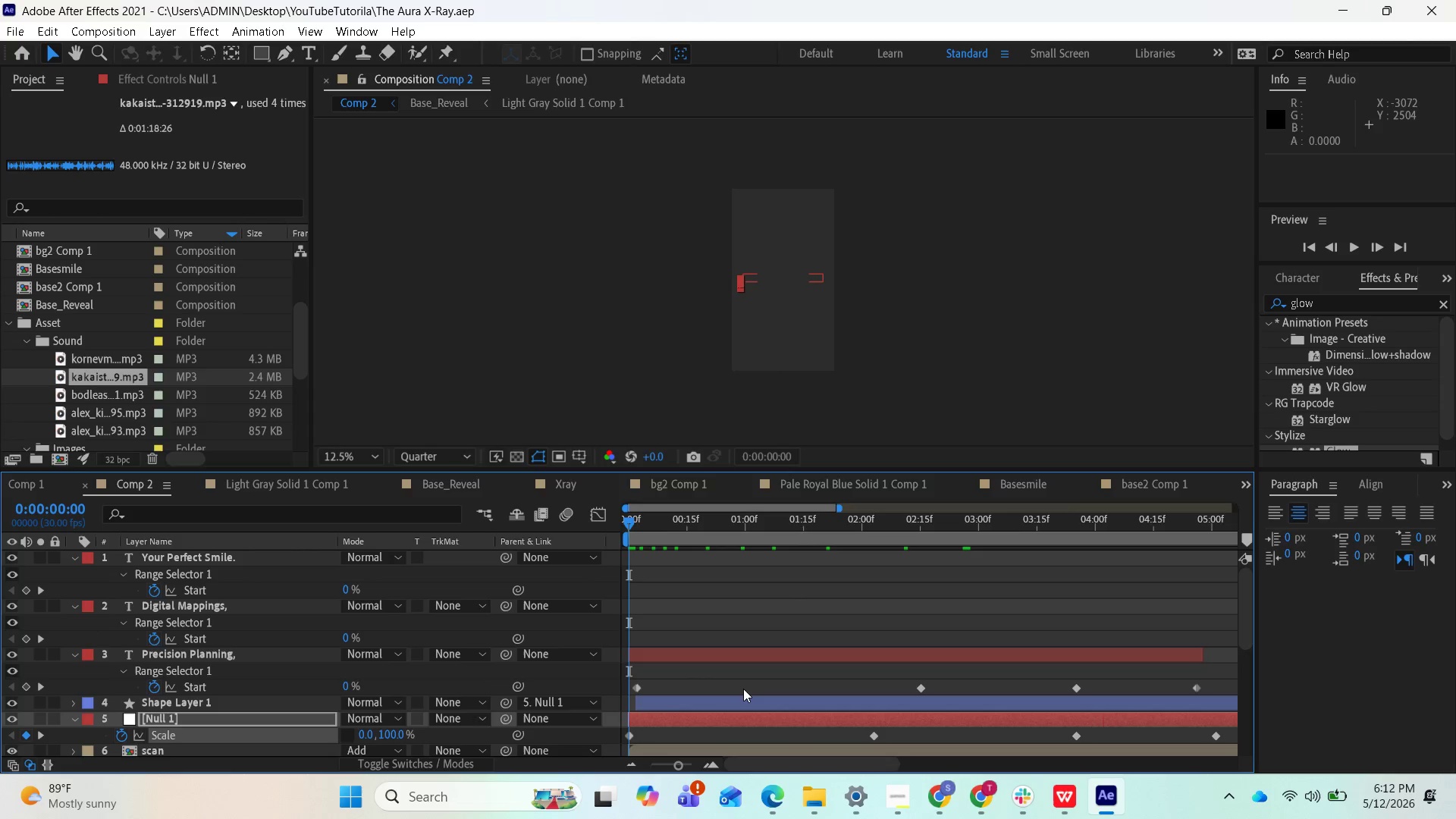 
key(Space)
 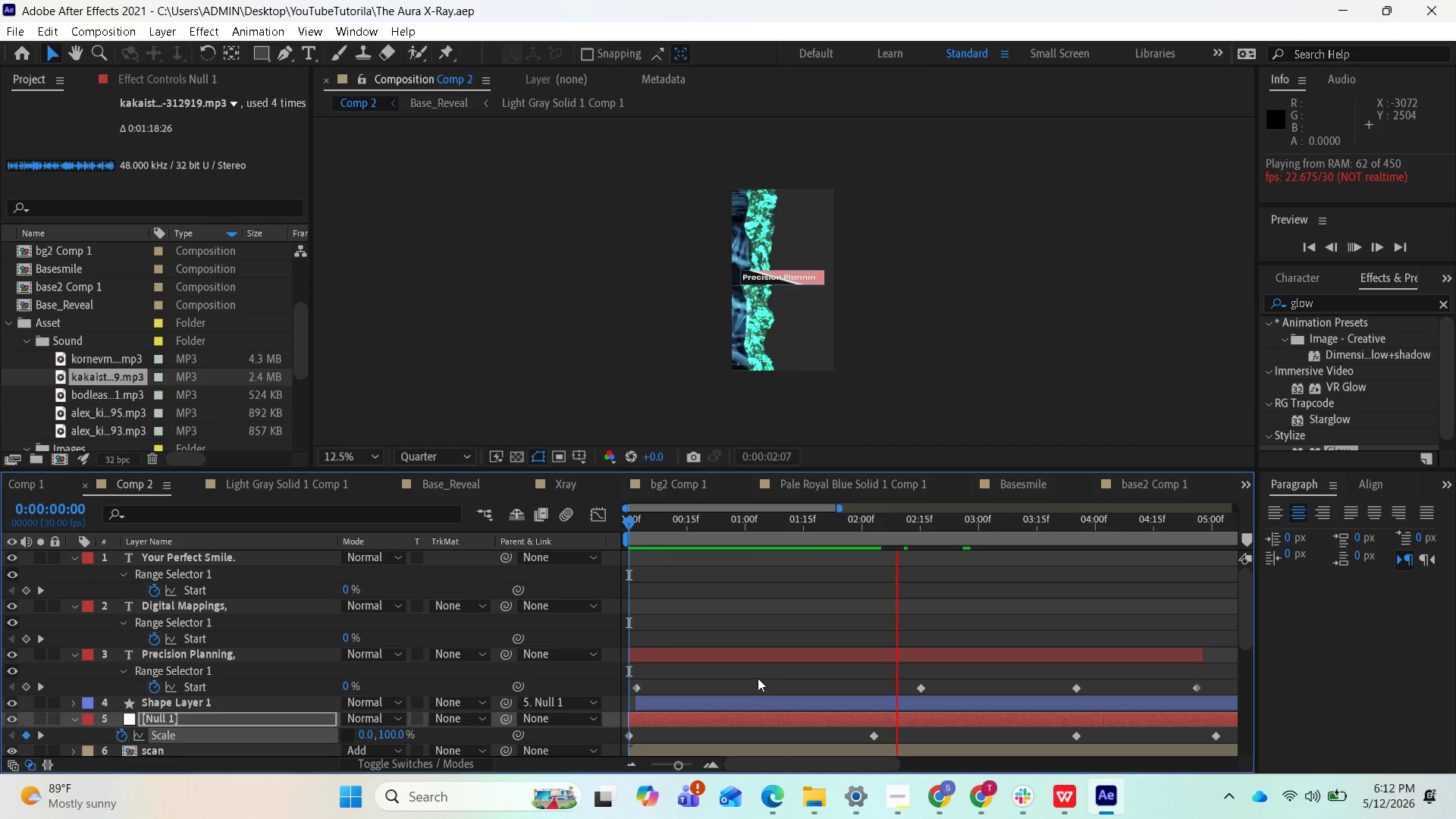 
key(Space)
 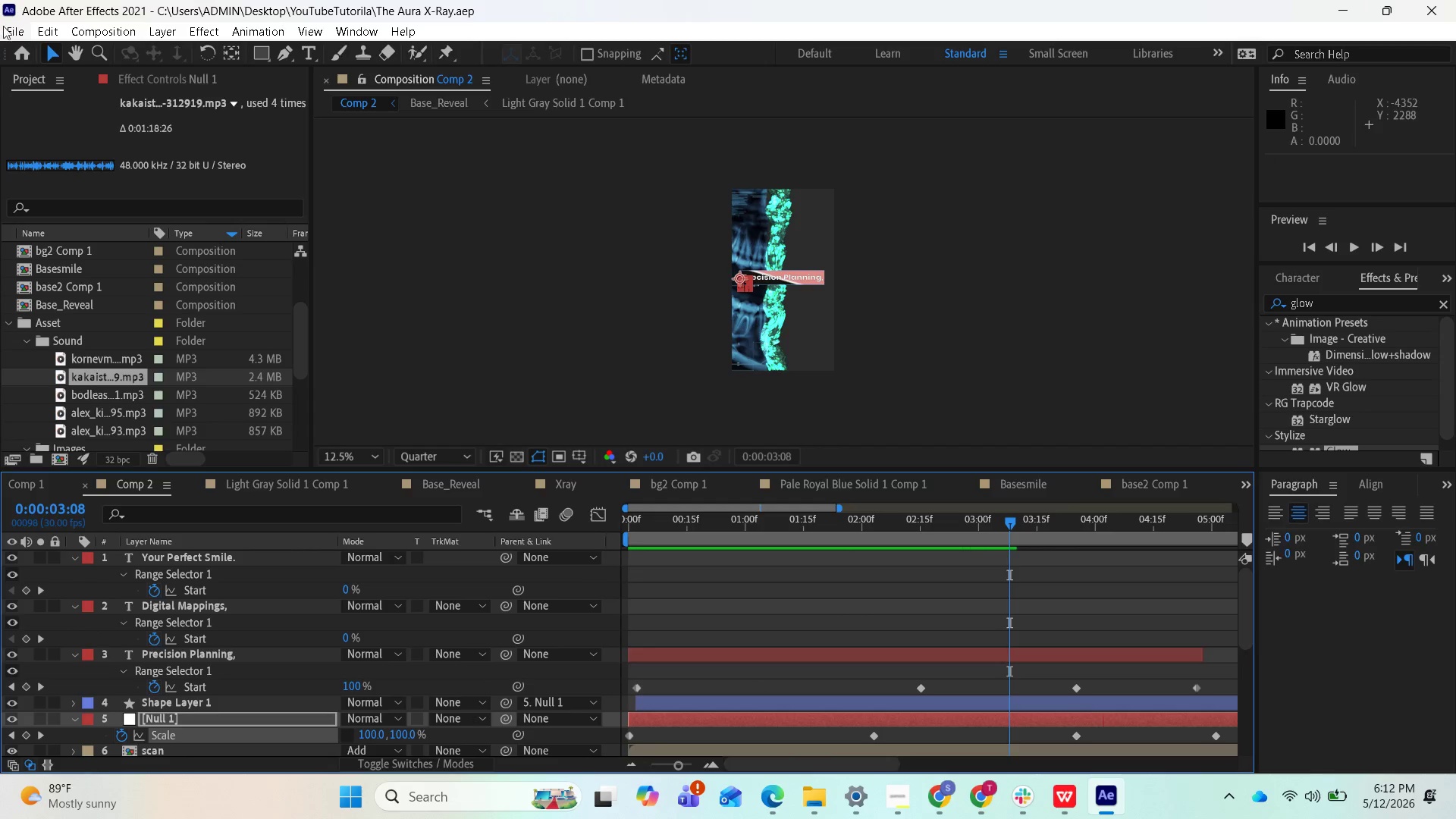 
left_click([8, 27])
 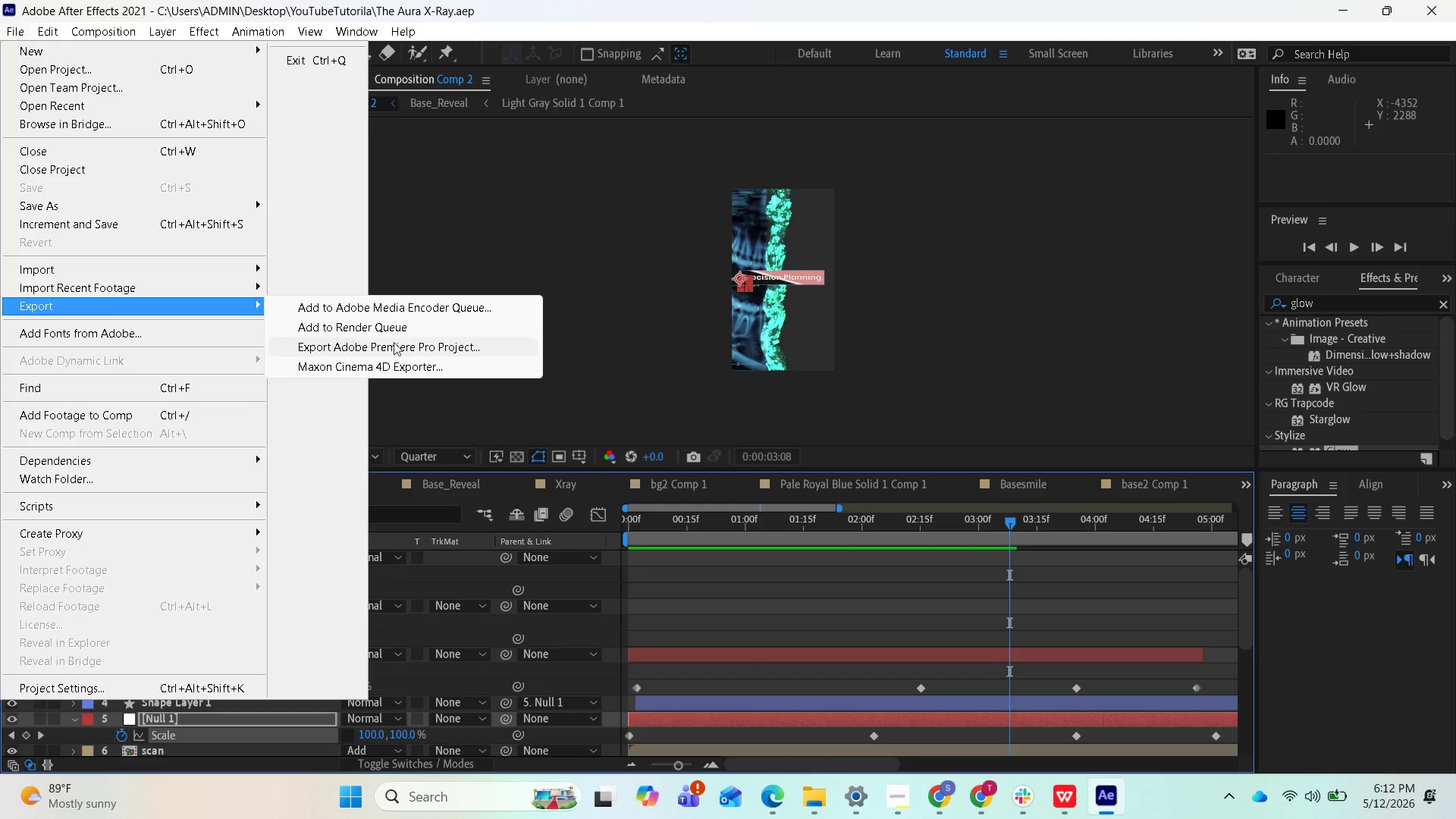 
left_click([421, 309])
 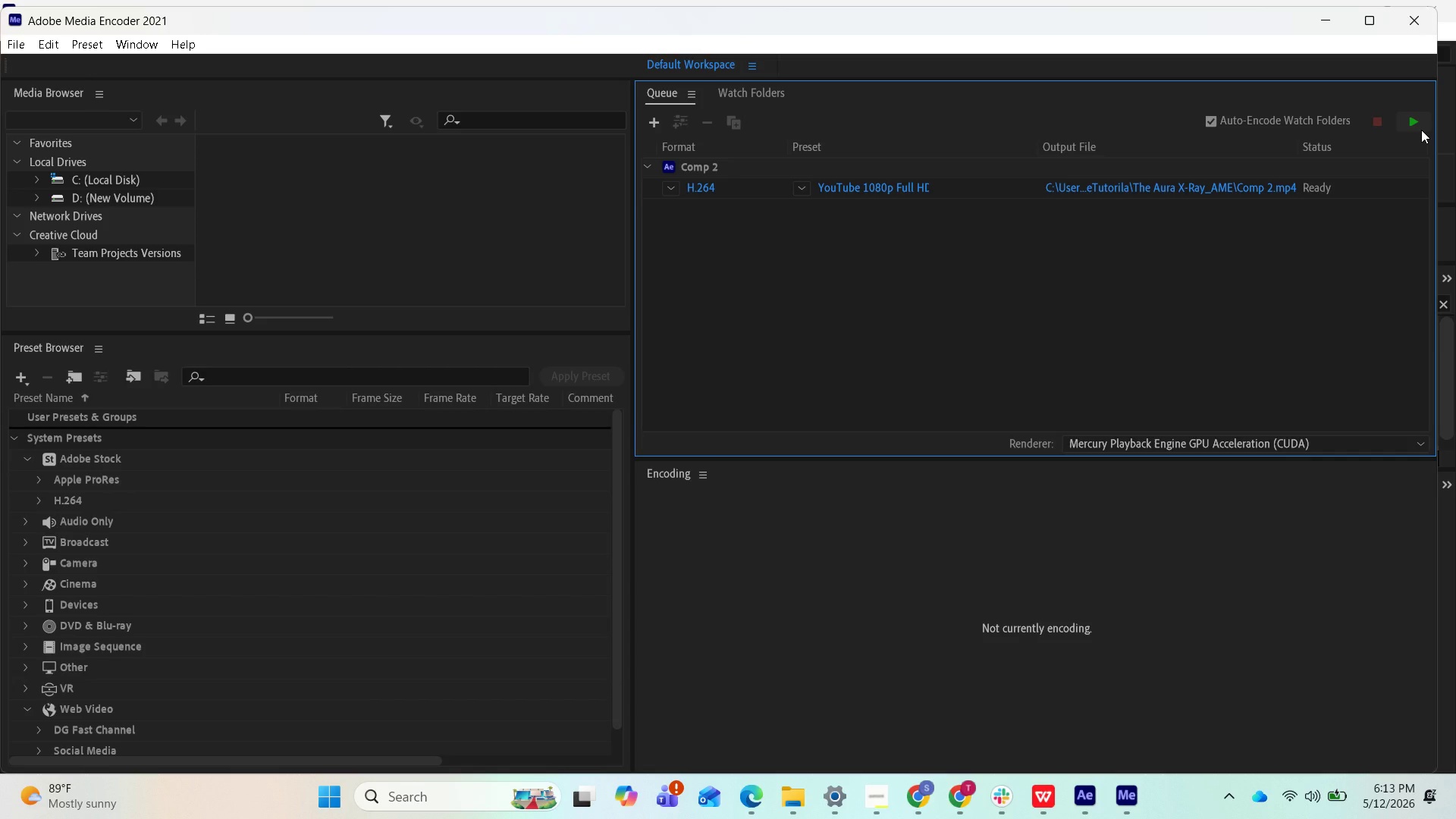 
wait(55.75)
 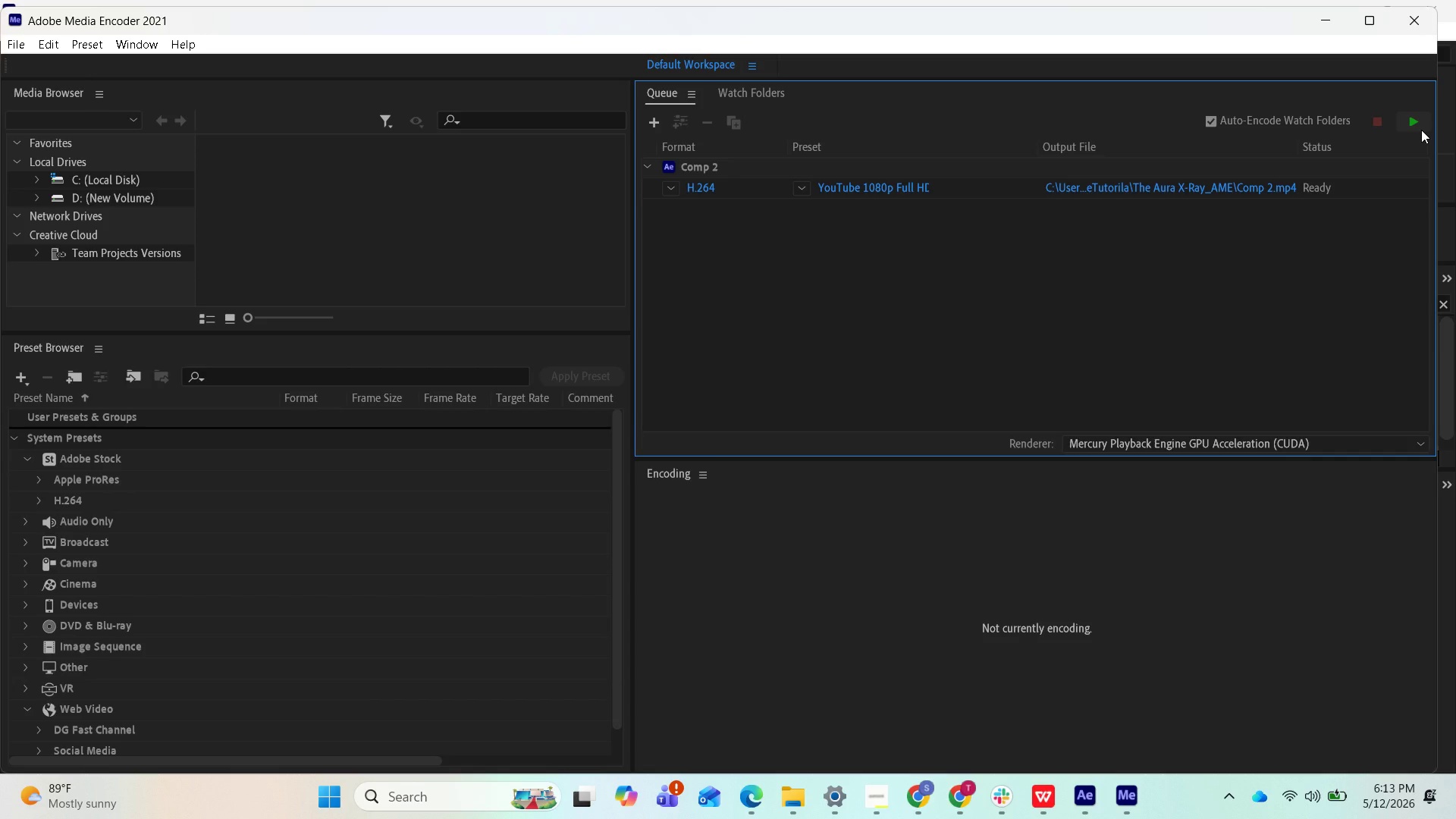 
left_click([883, 802])